 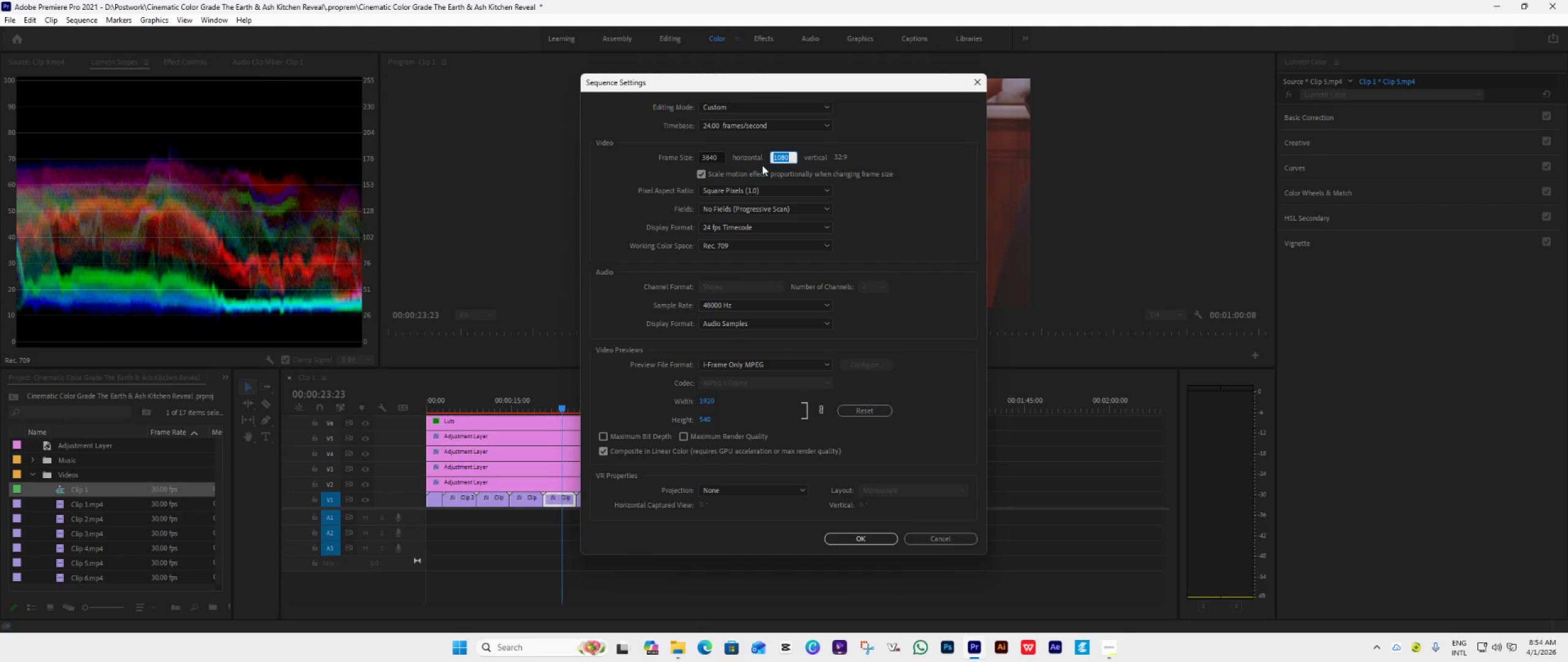 
key(Control+V)
 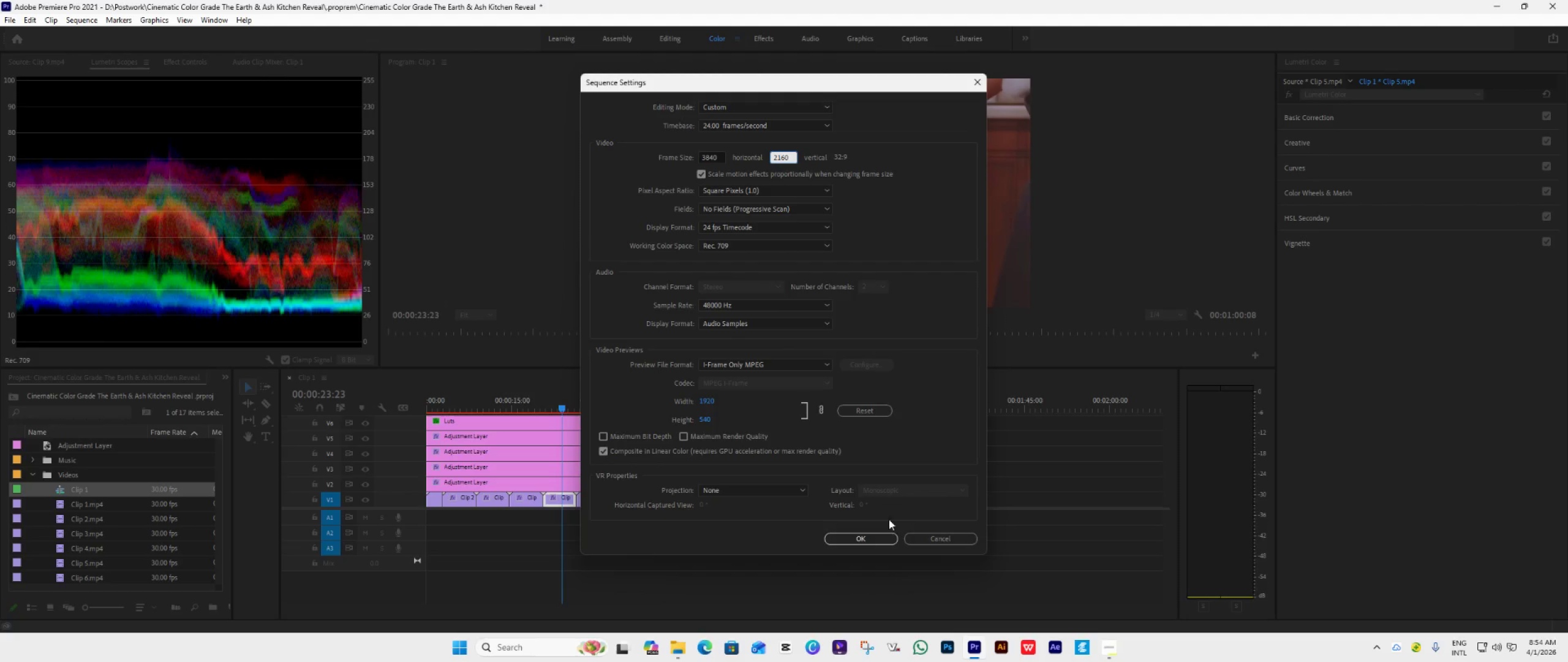 
left_click([877, 536])
 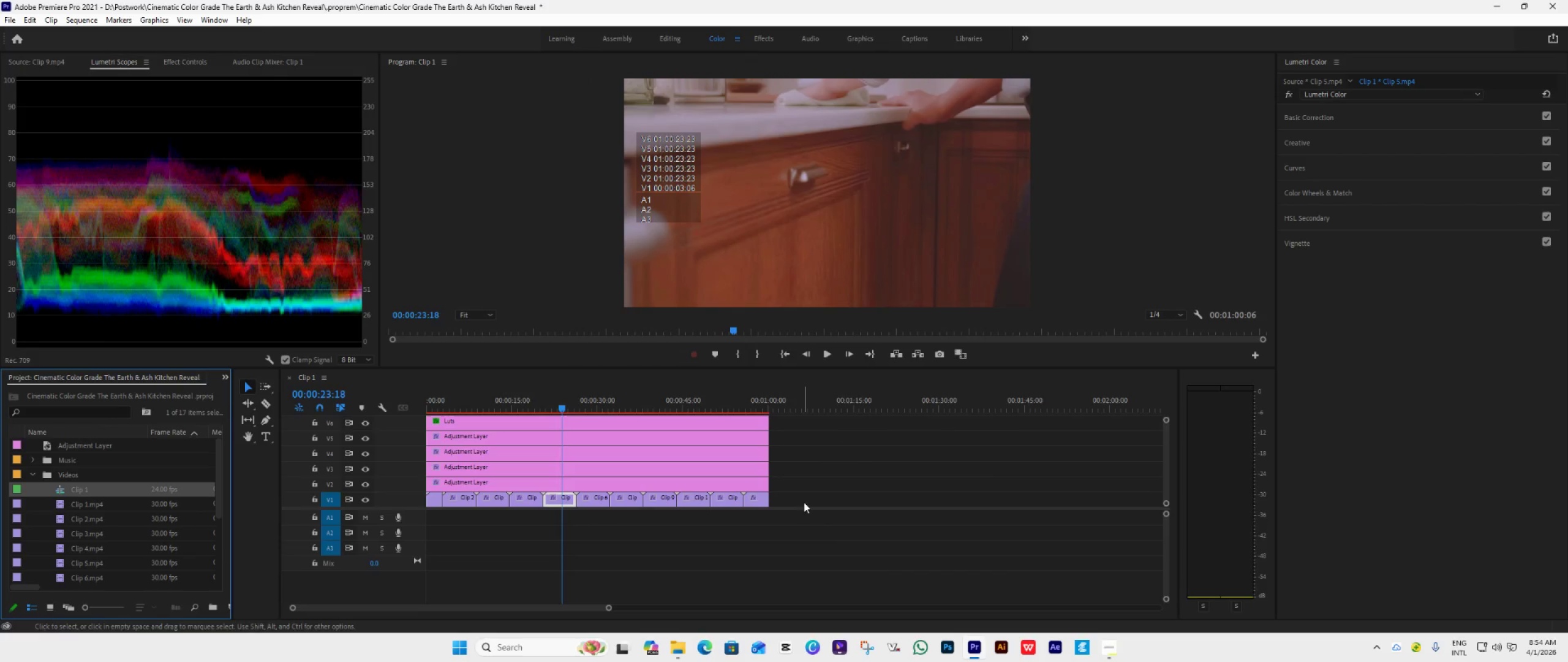 
left_click_drag(start_coordinate=[794, 501], to_coordinate=[430, 503])
 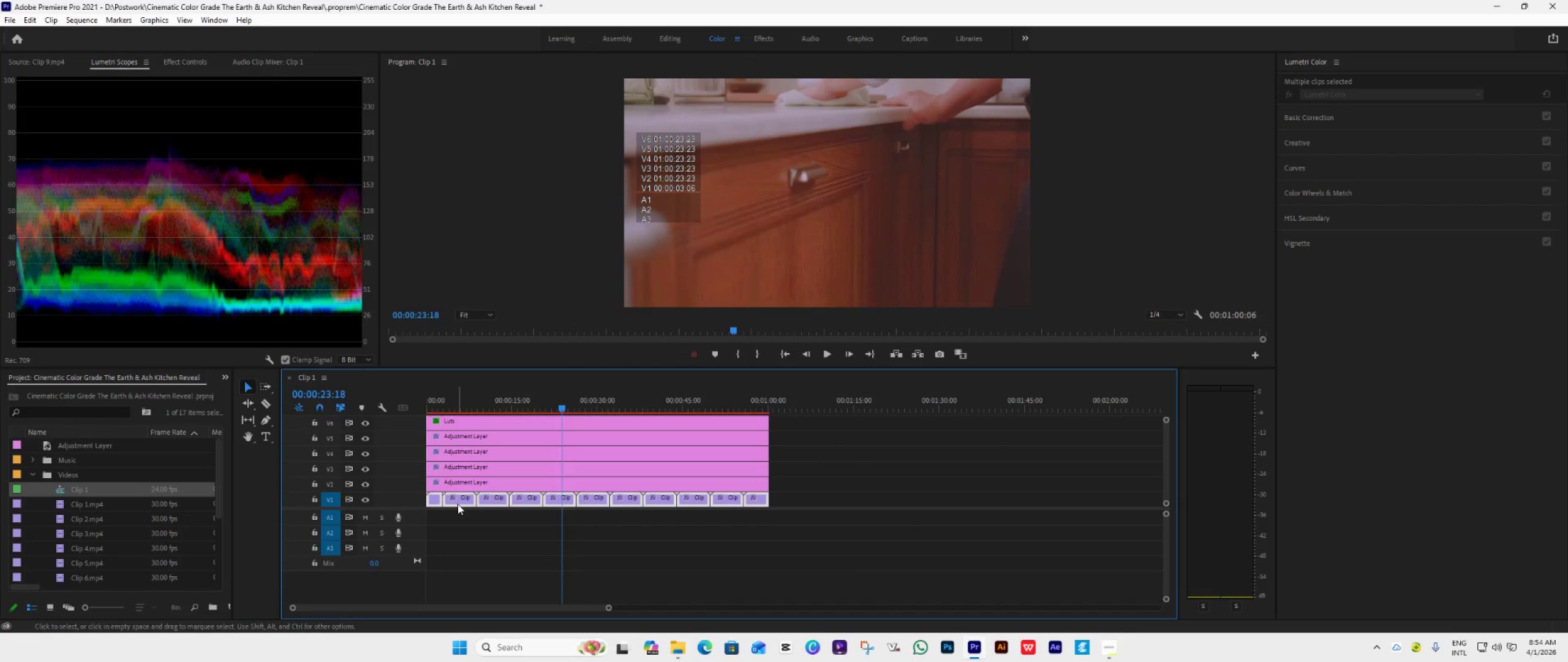 
right_click([458, 504])
 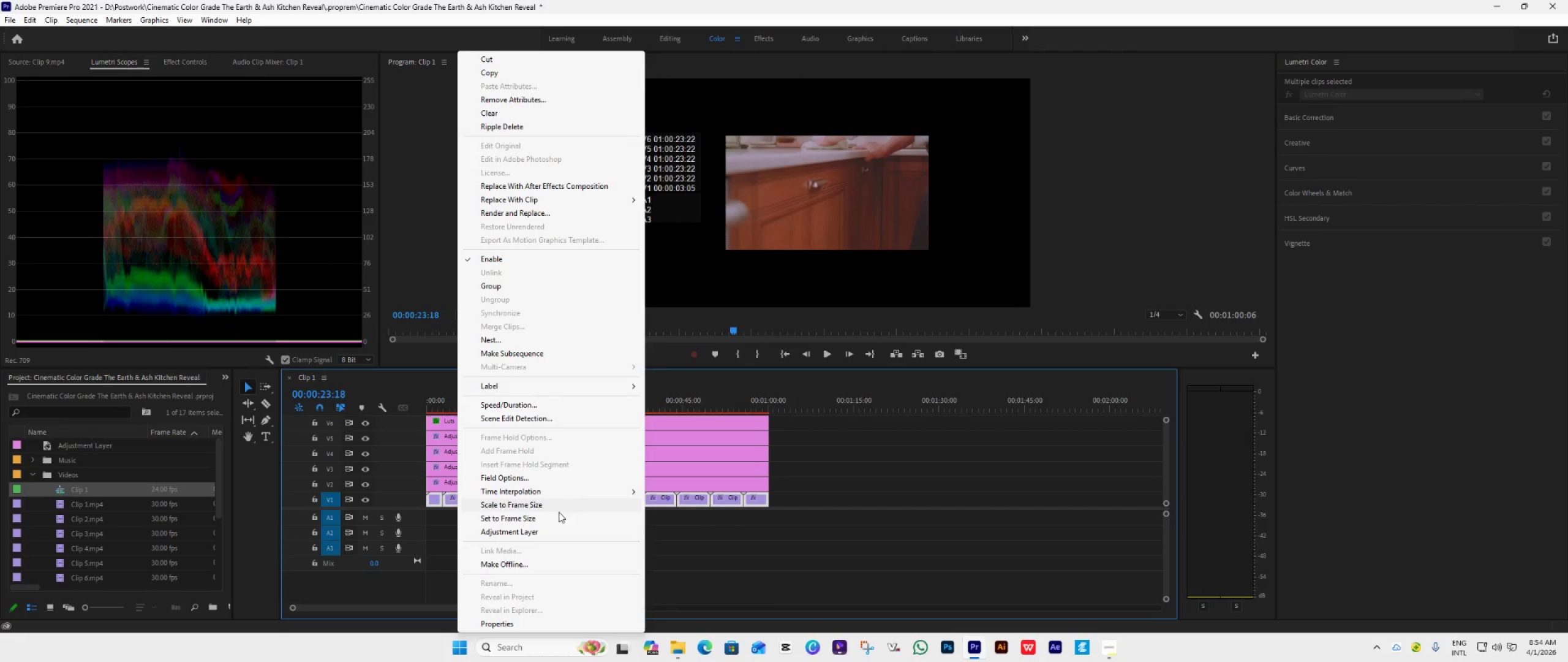 
wait(7.03)
 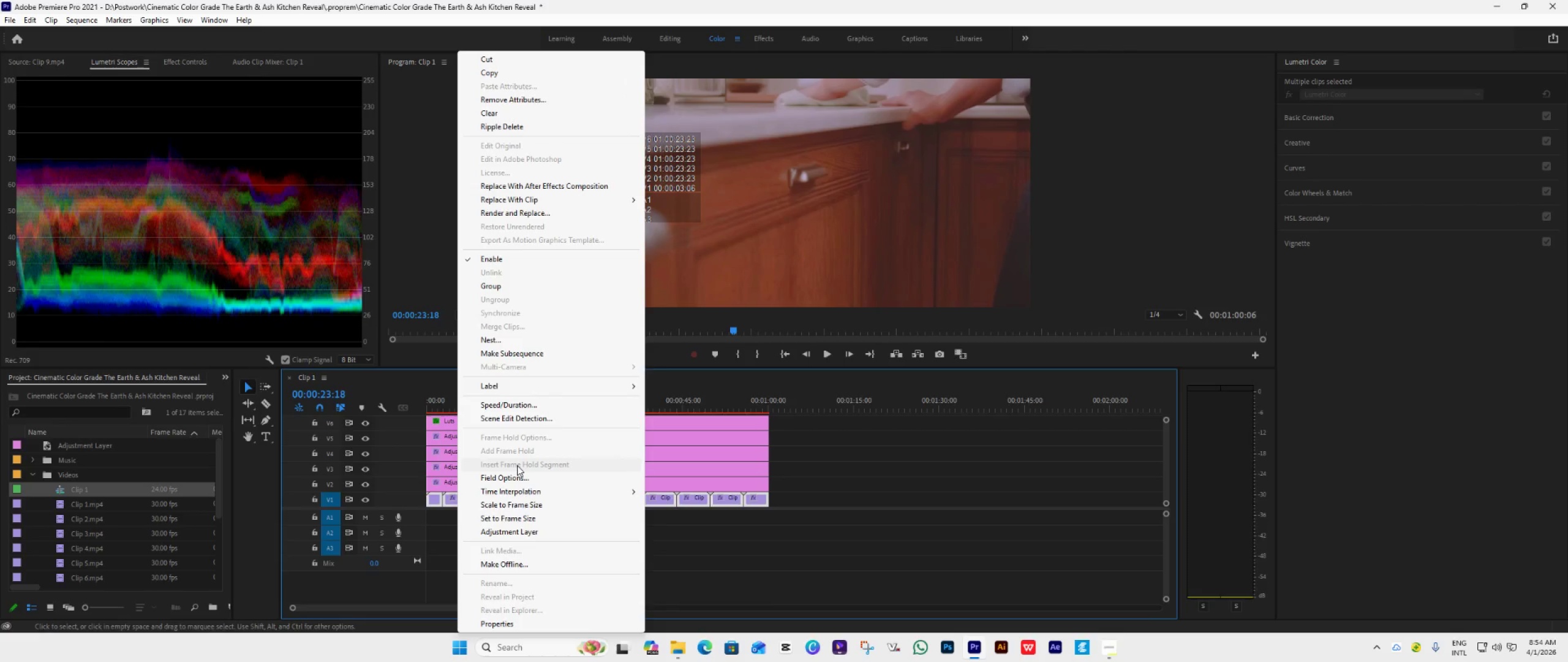 
left_click([534, 520])
 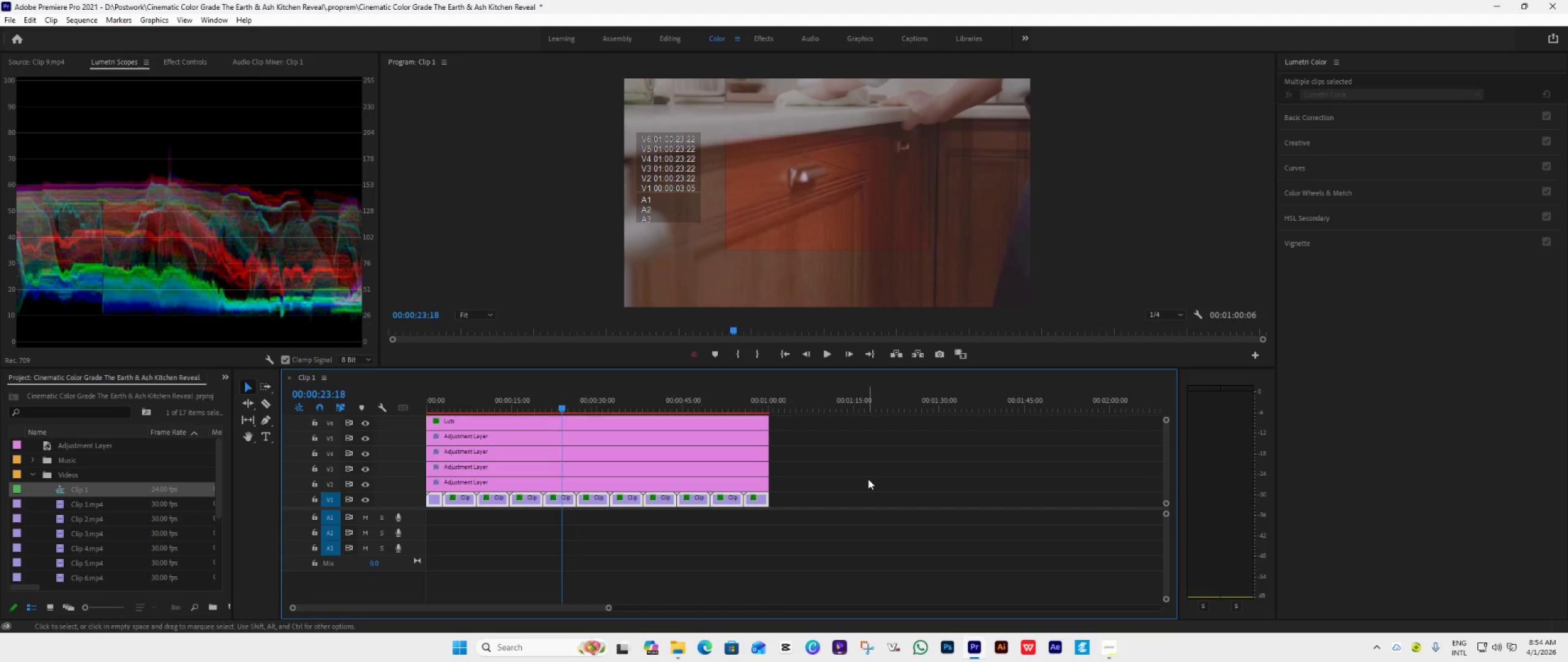 
wait(19.49)
 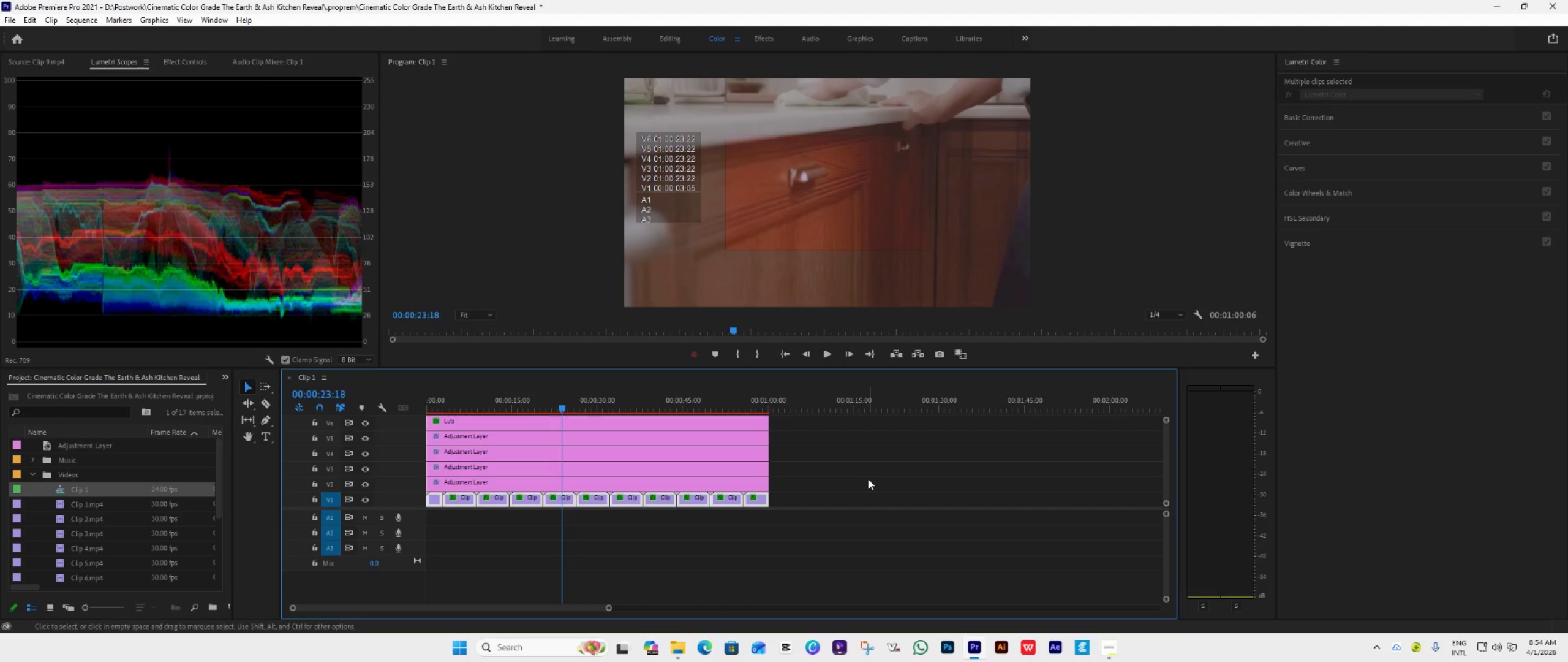 
left_click_drag(start_coordinate=[783, 484], to_coordinate=[550, 412])
 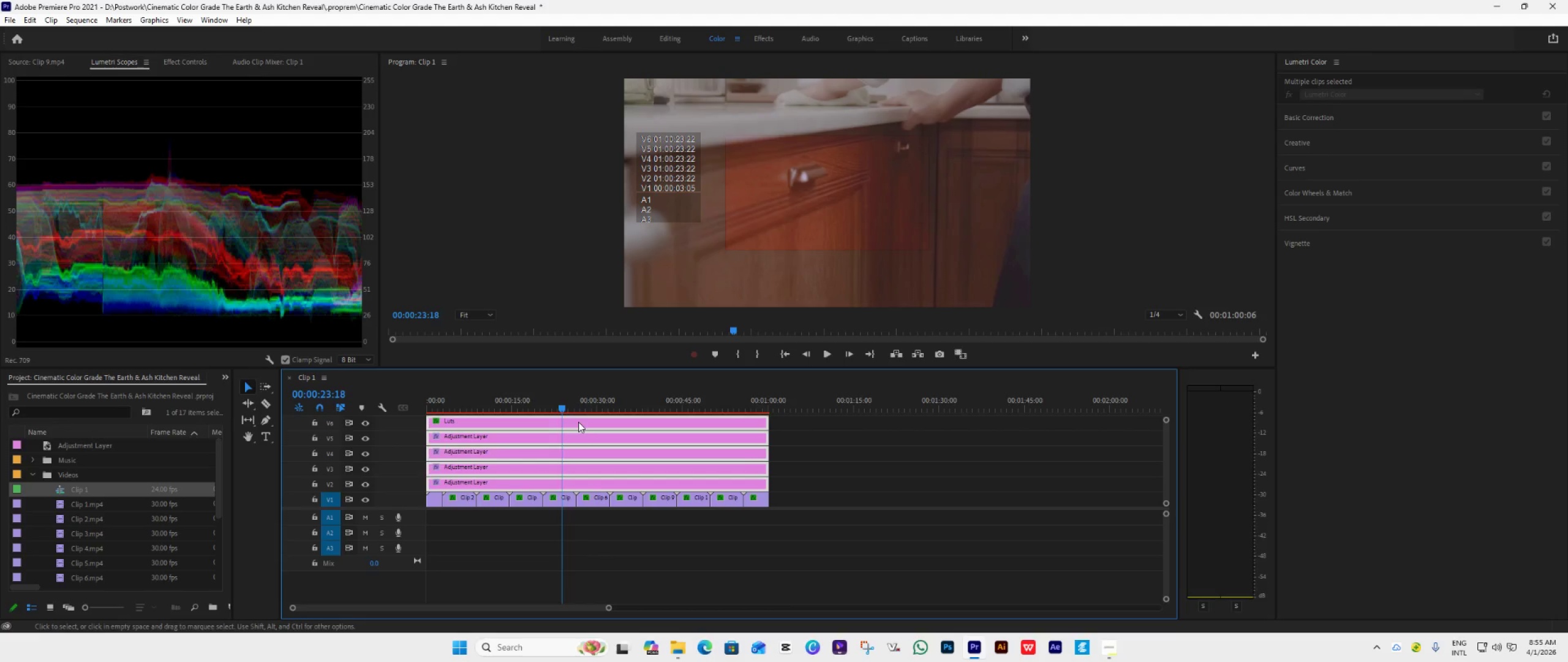 
right_click([581, 422])
 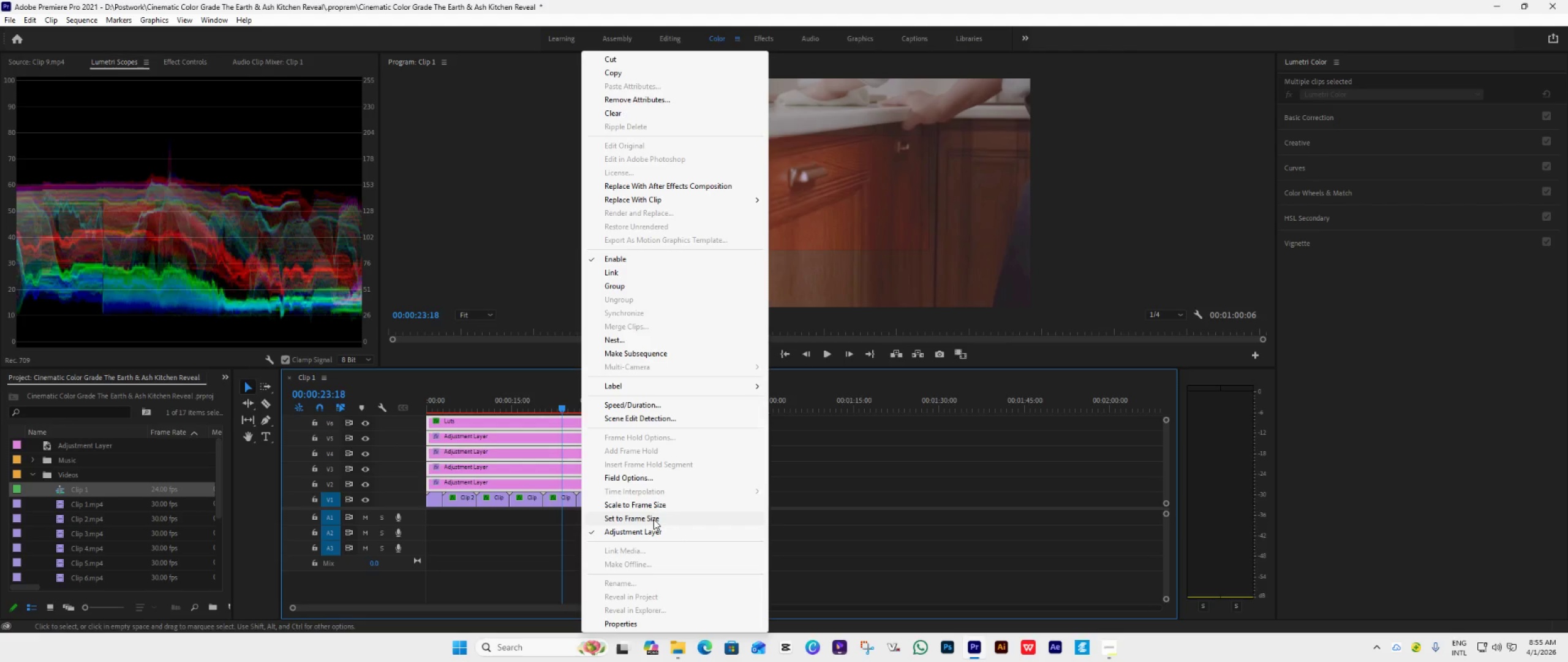 
left_click([654, 519])
 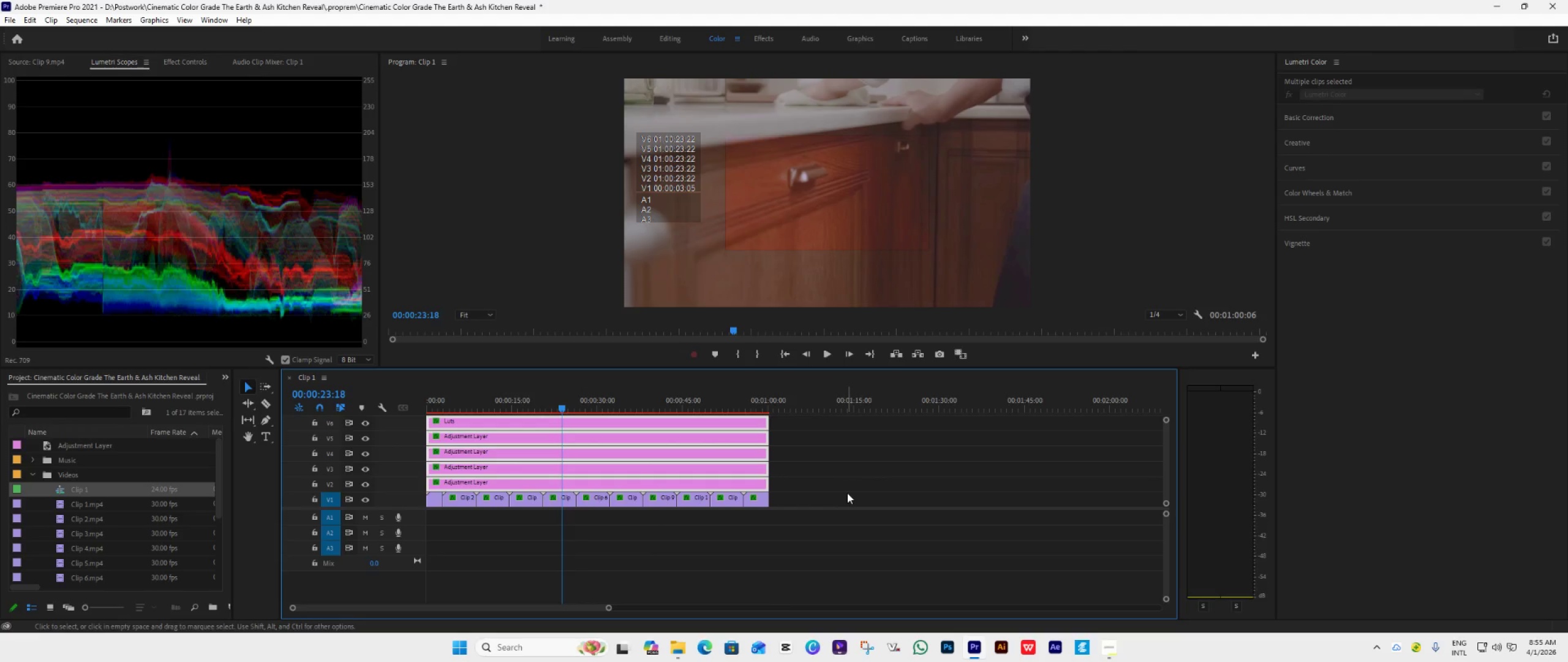 
wait(8.55)
 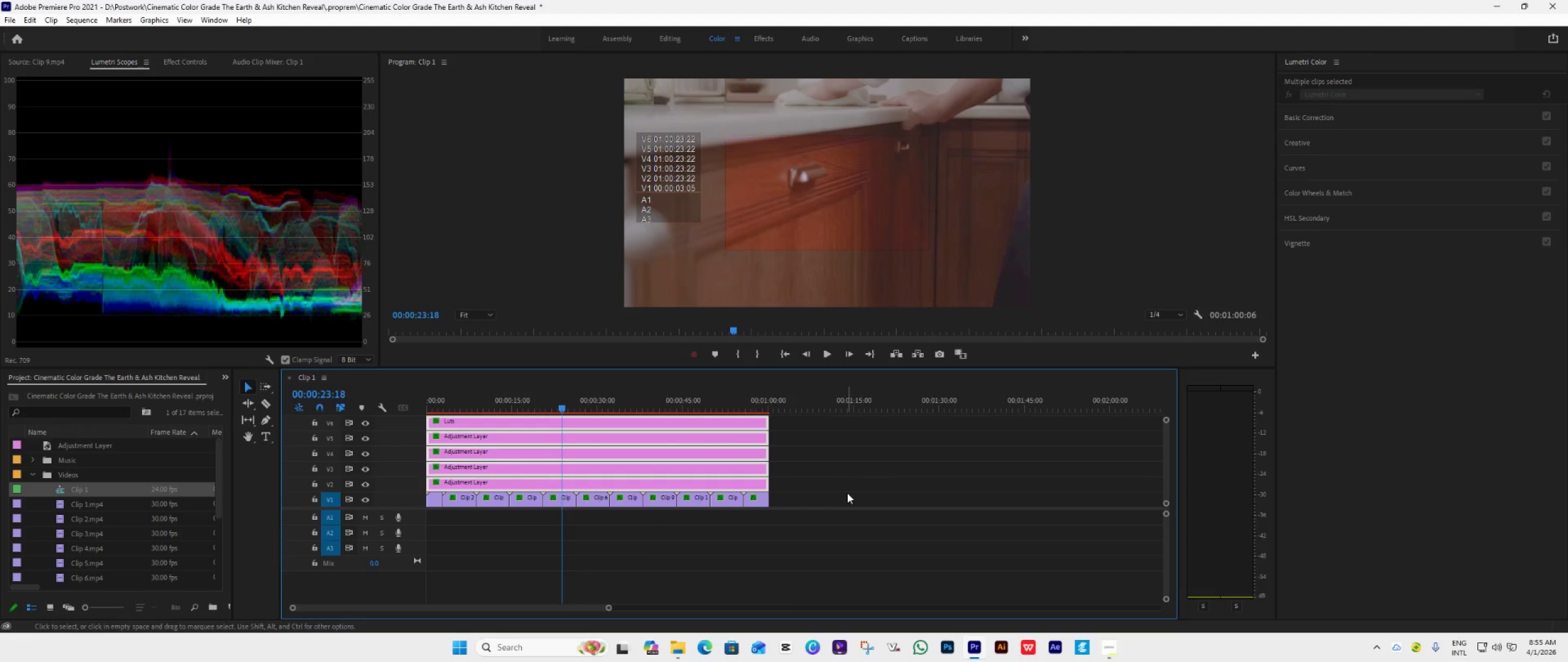 
left_click_drag(start_coordinate=[797, 367], to_coordinate=[812, 314])
 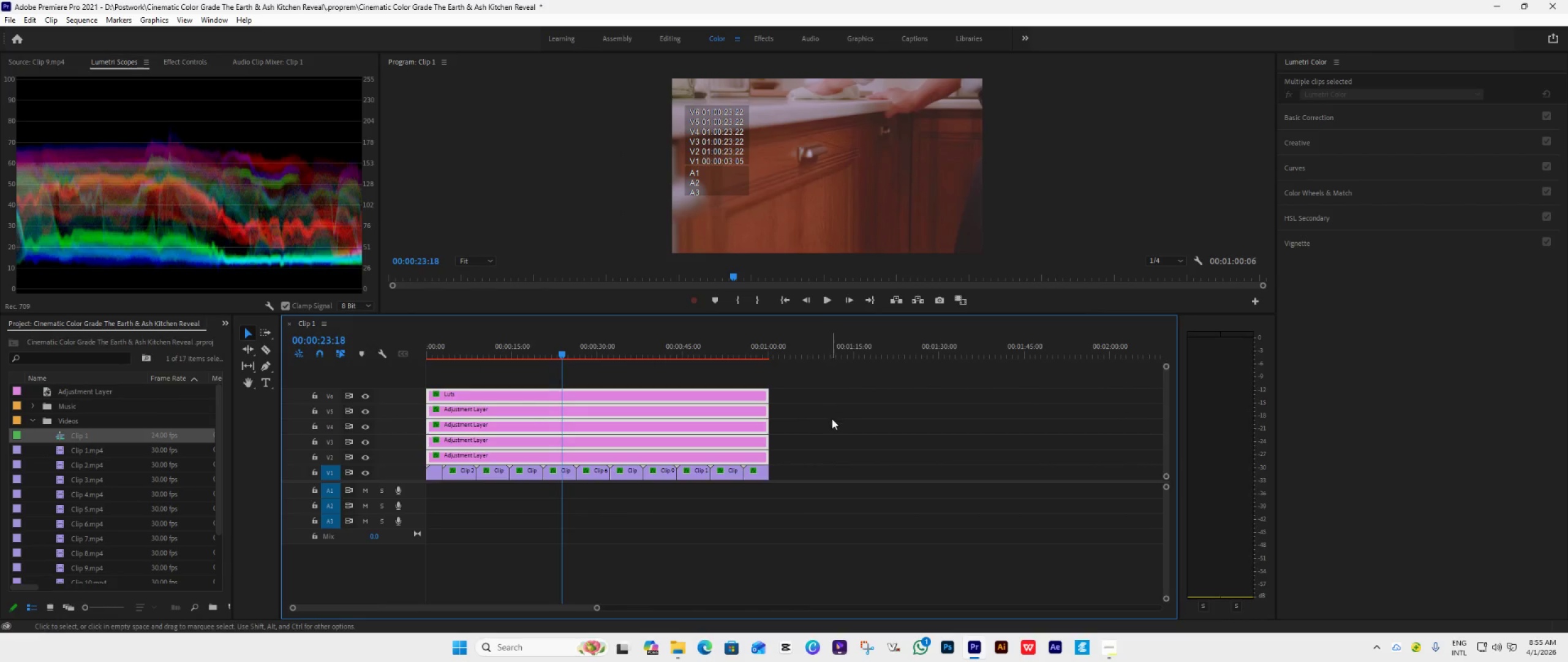 
left_click([850, 431])
 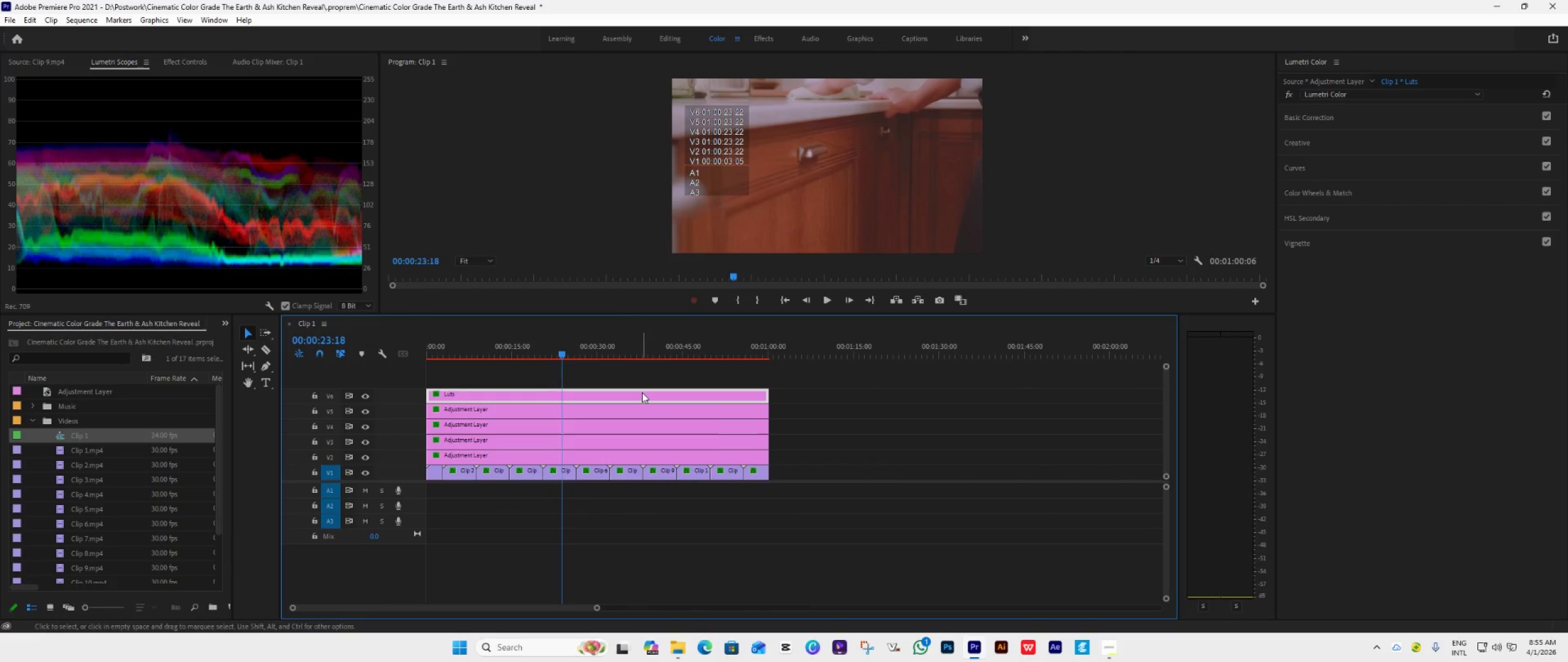 
left_click([653, 409])
 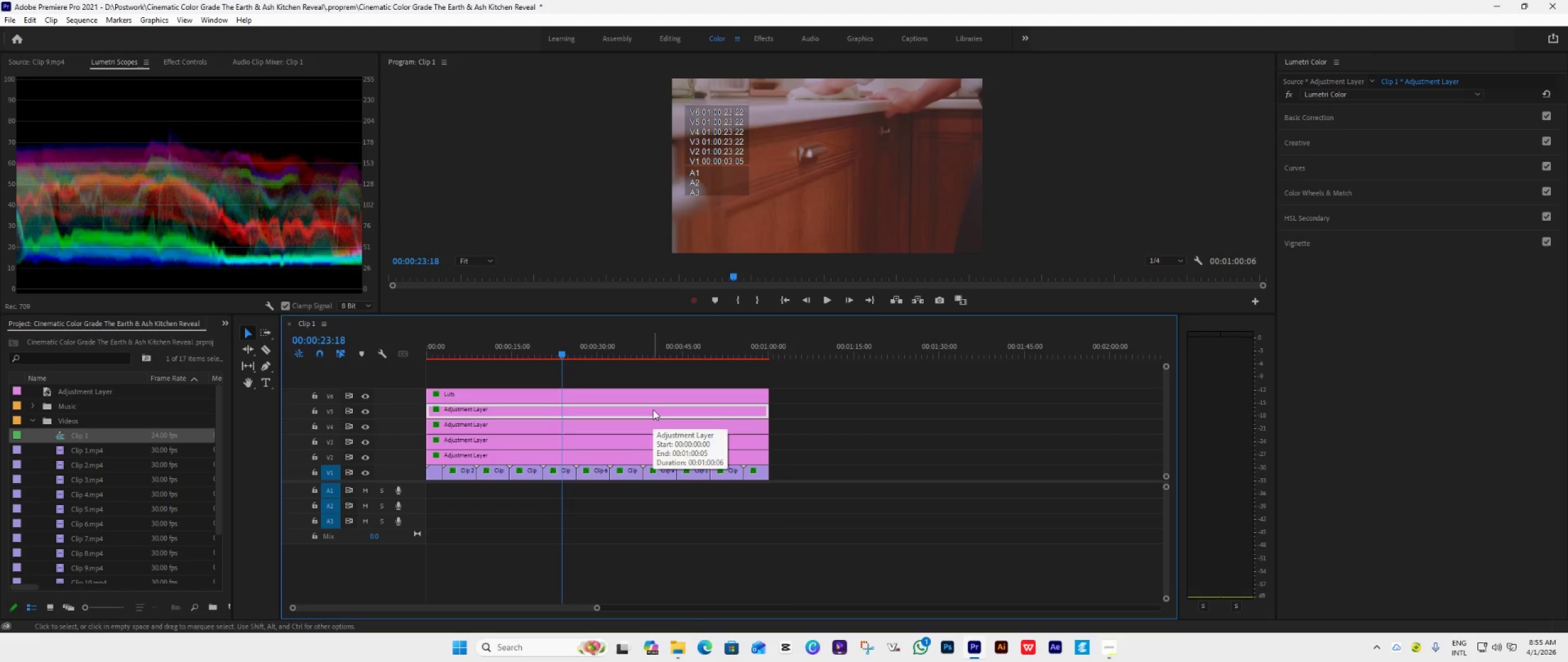 
left_click([643, 429])
 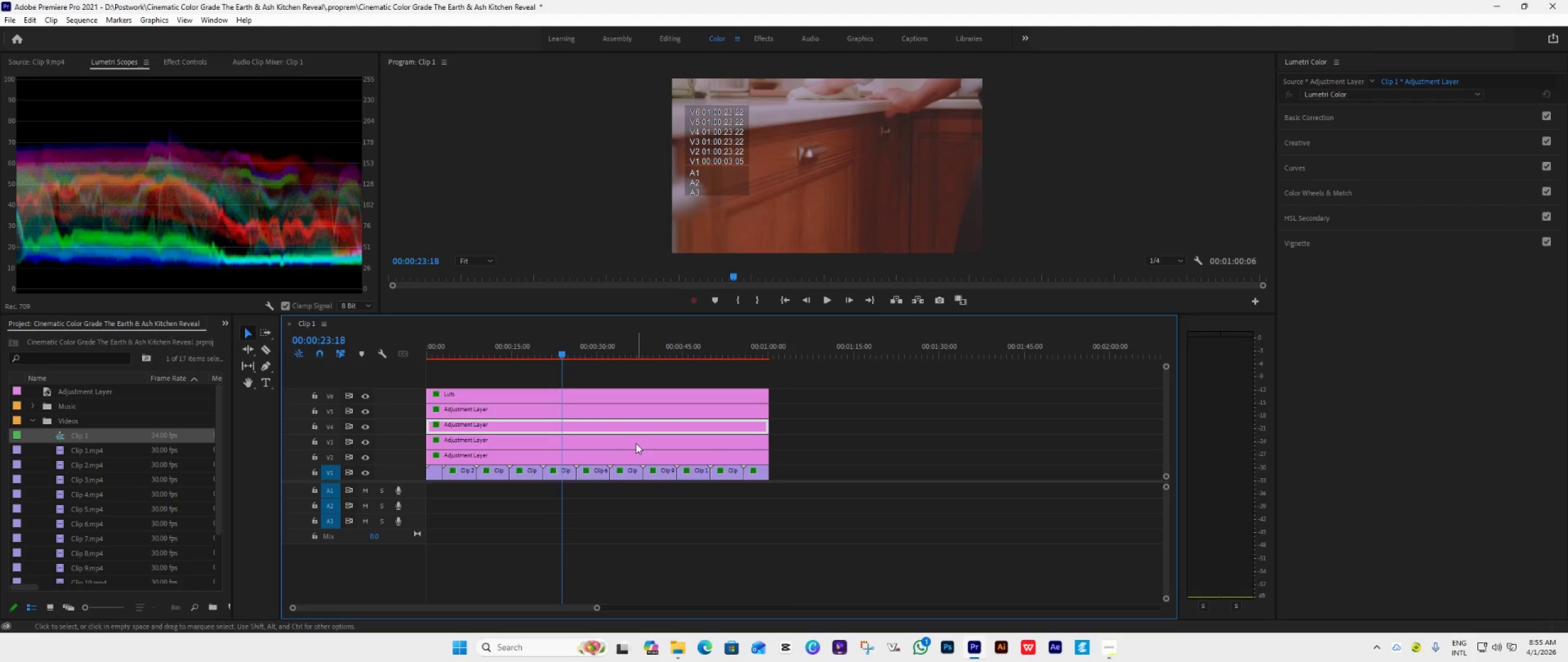 
left_click([635, 443])
 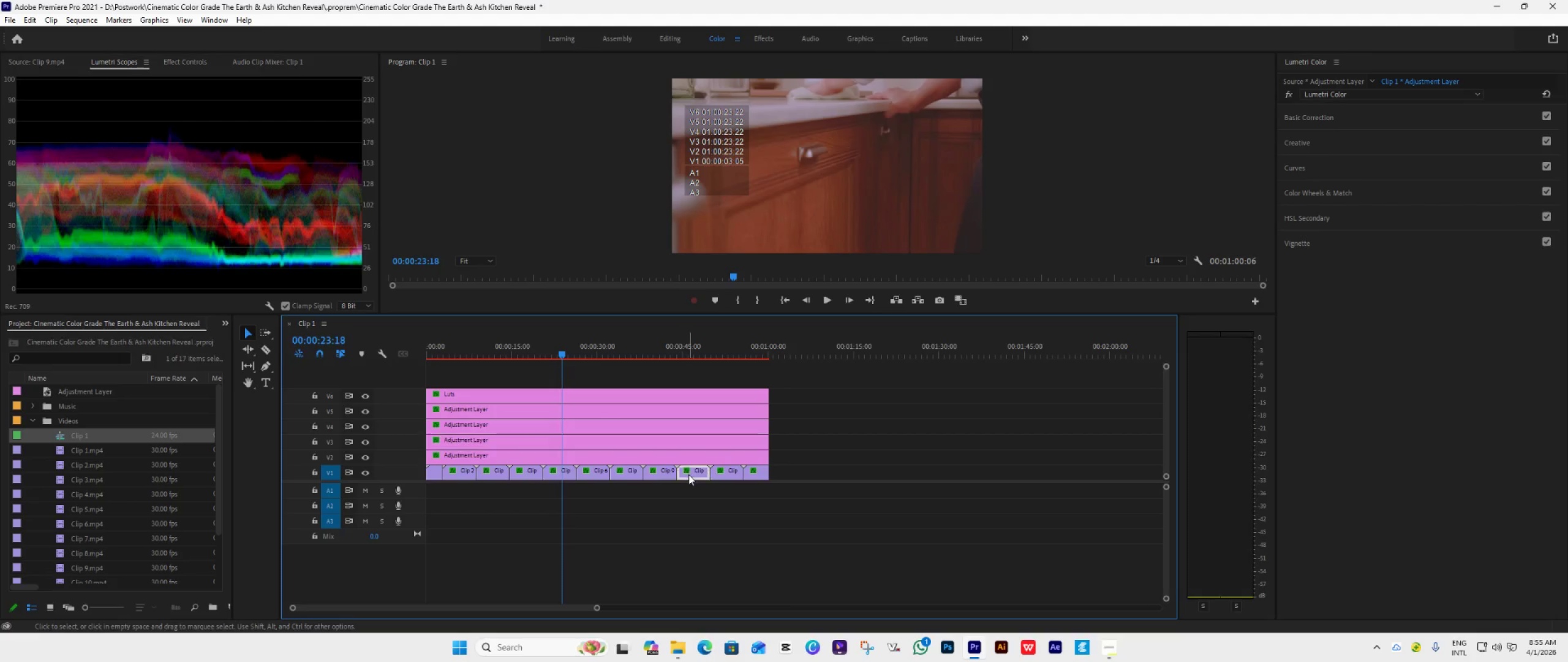 
key(Control+M)
 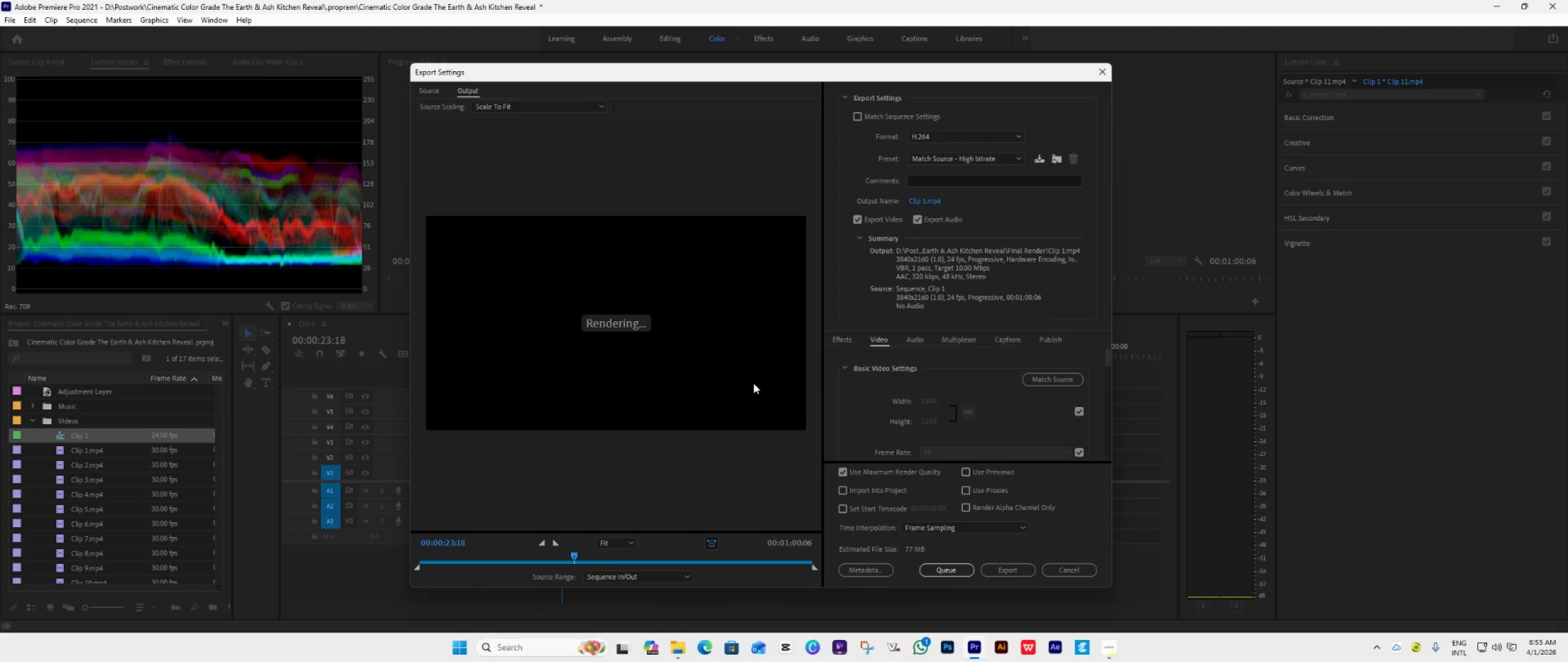 
wait(10.56)
 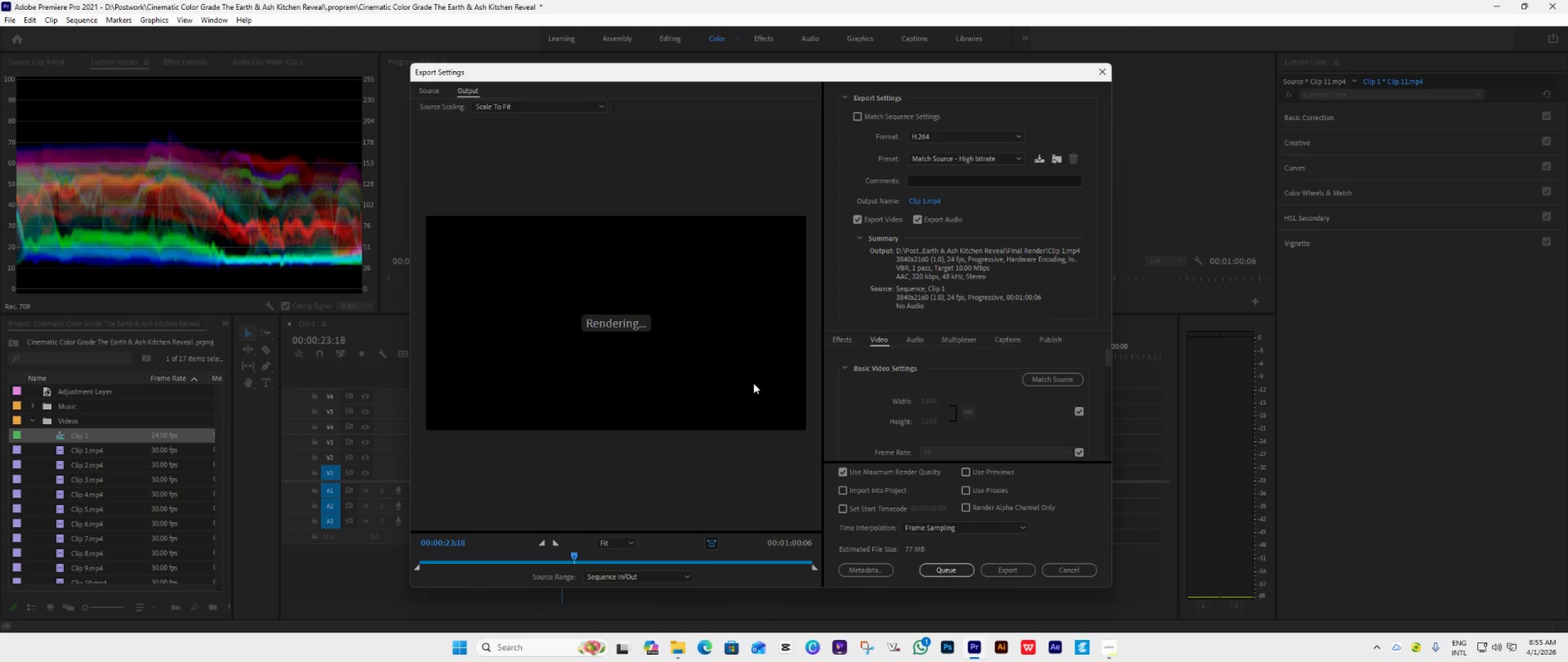 
left_click([924, 200])
 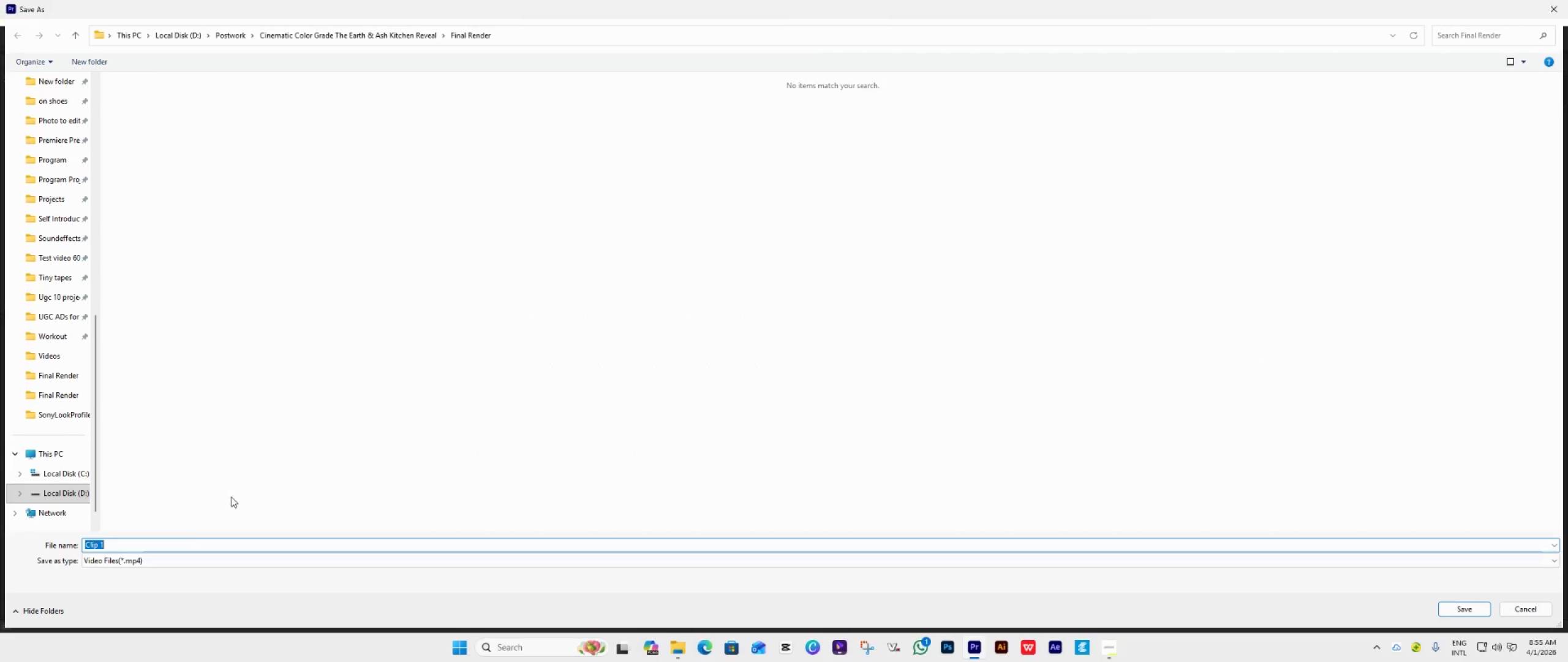 
left_click([119, 542])
 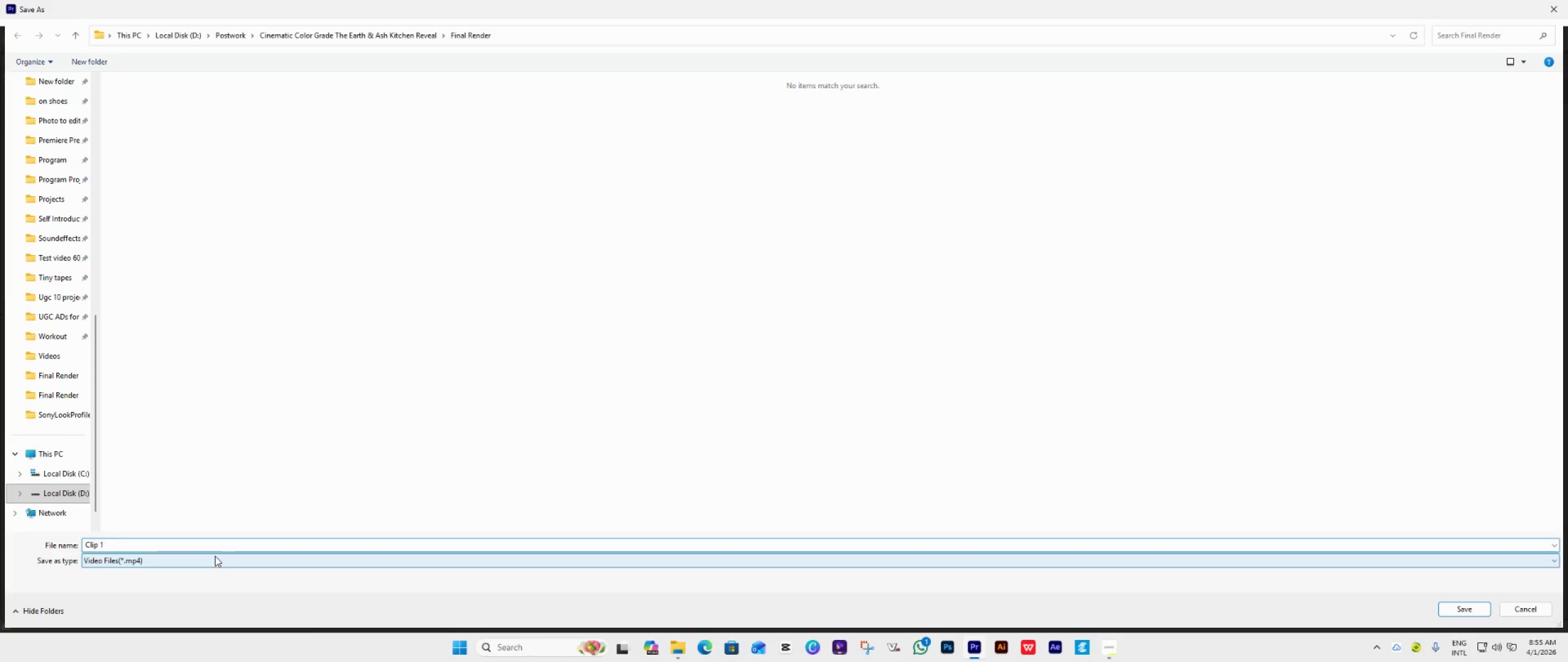 
key(Control+A)
 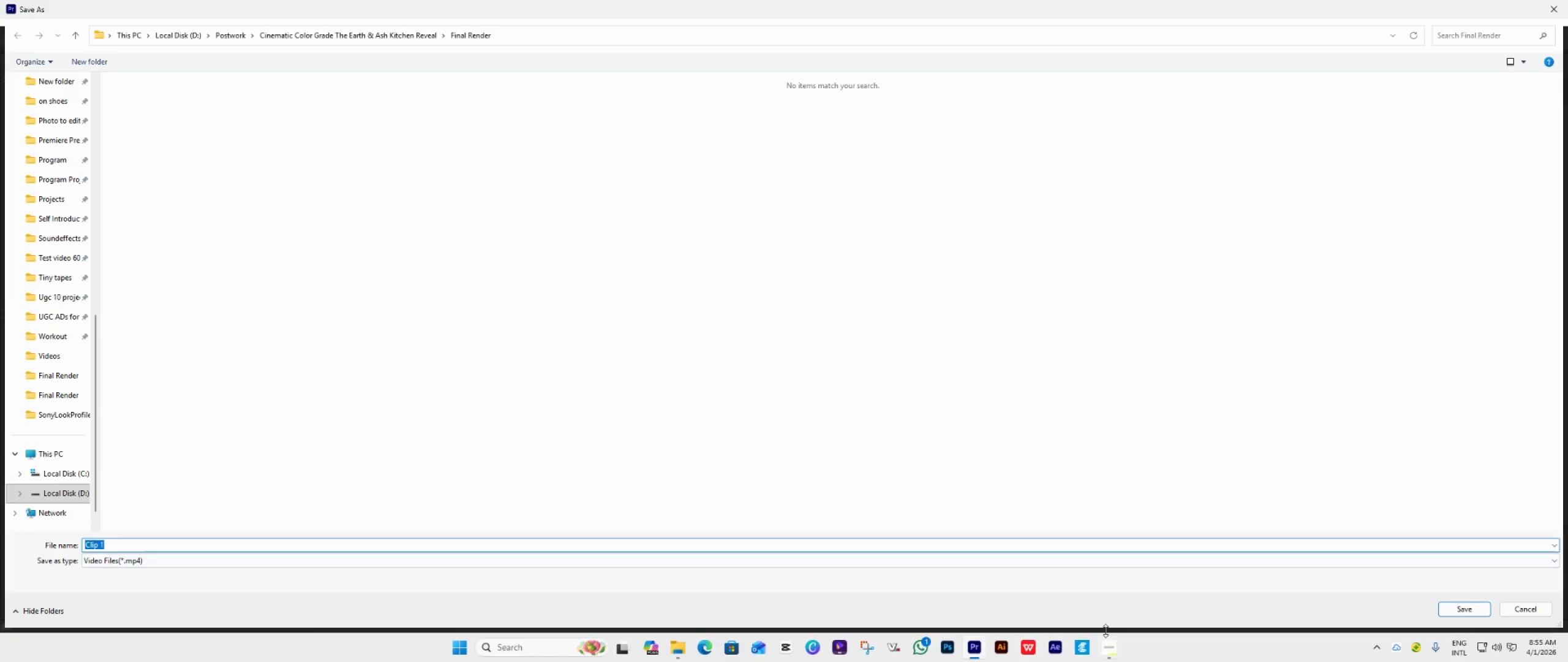 
left_click([1102, 653])